 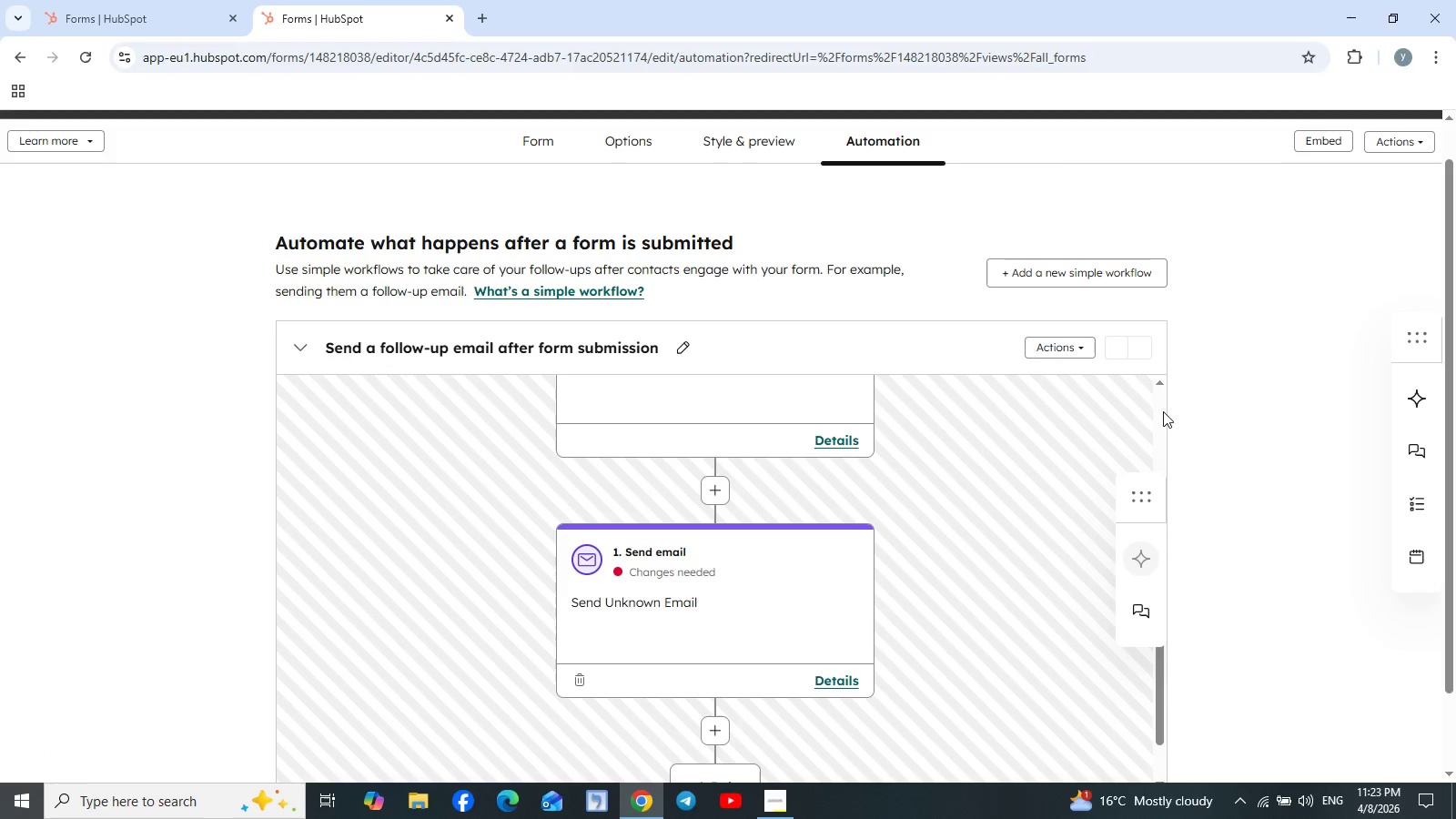 
left_click_drag(start_coordinate=[1165, 666], to_coordinate=[1126, 532])
 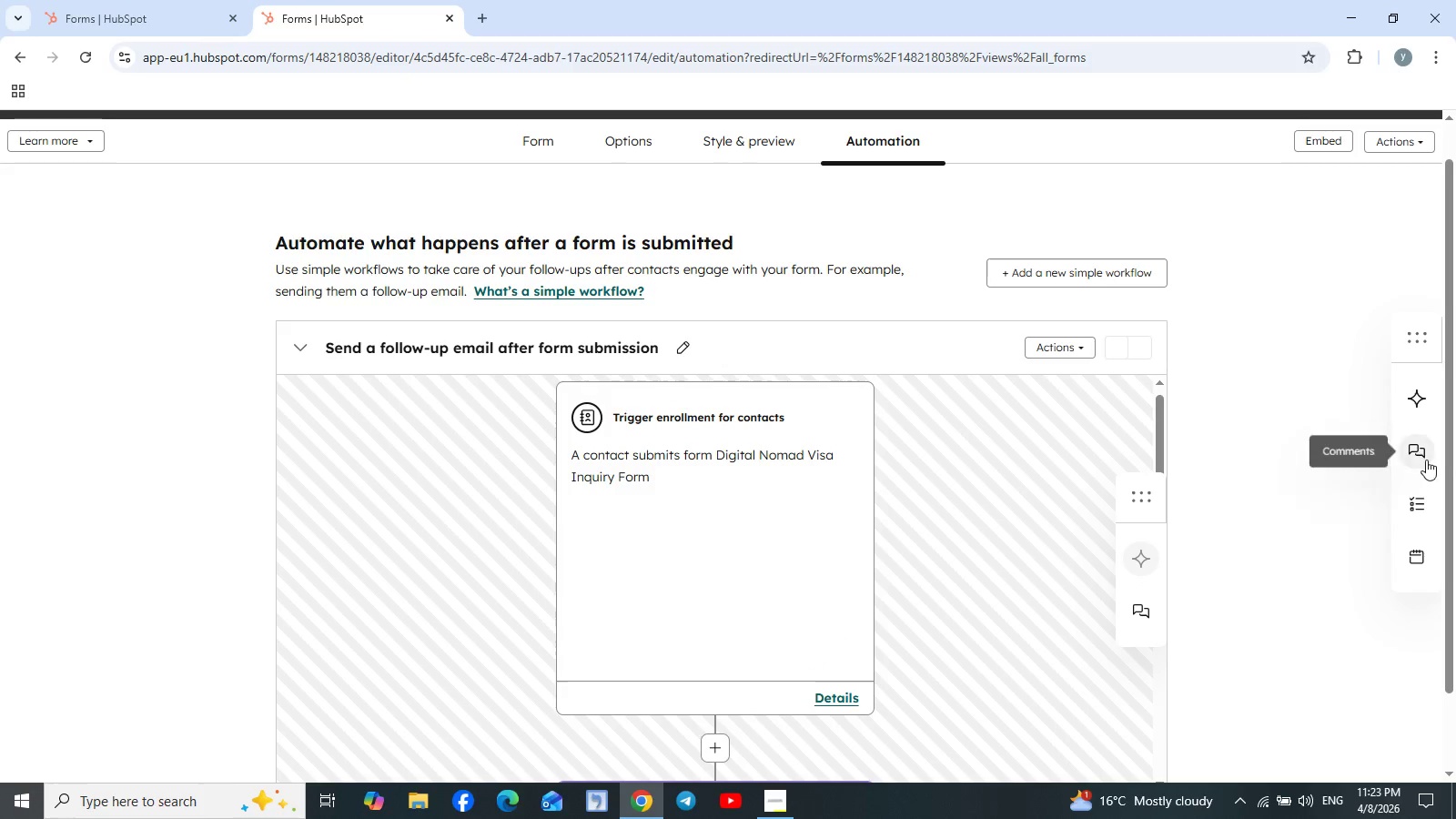 
left_click_drag(start_coordinate=[1448, 437], to_coordinate=[1455, 581])
 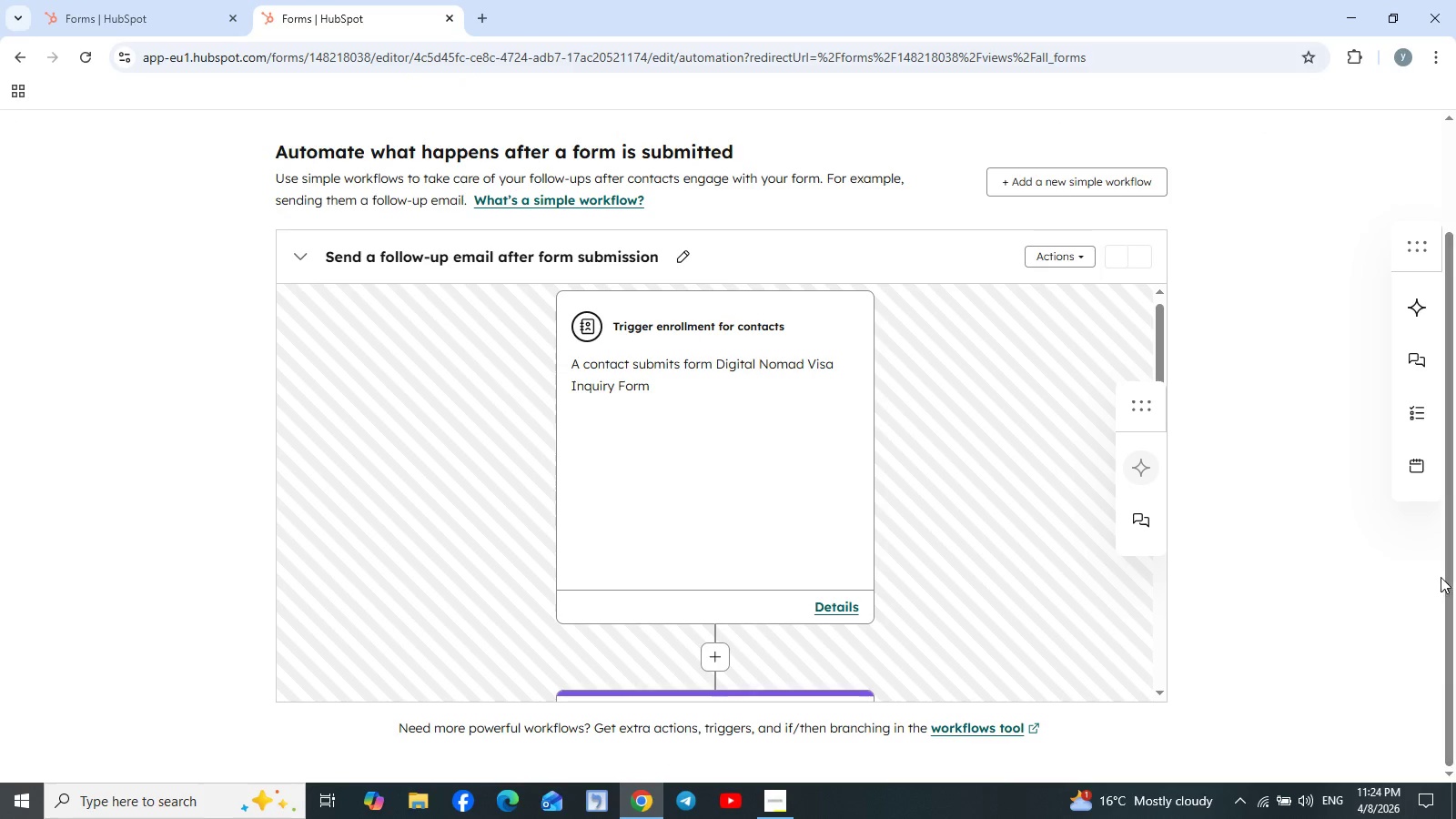 
hold_key(key=ShiftLeft, duration=1.08)
 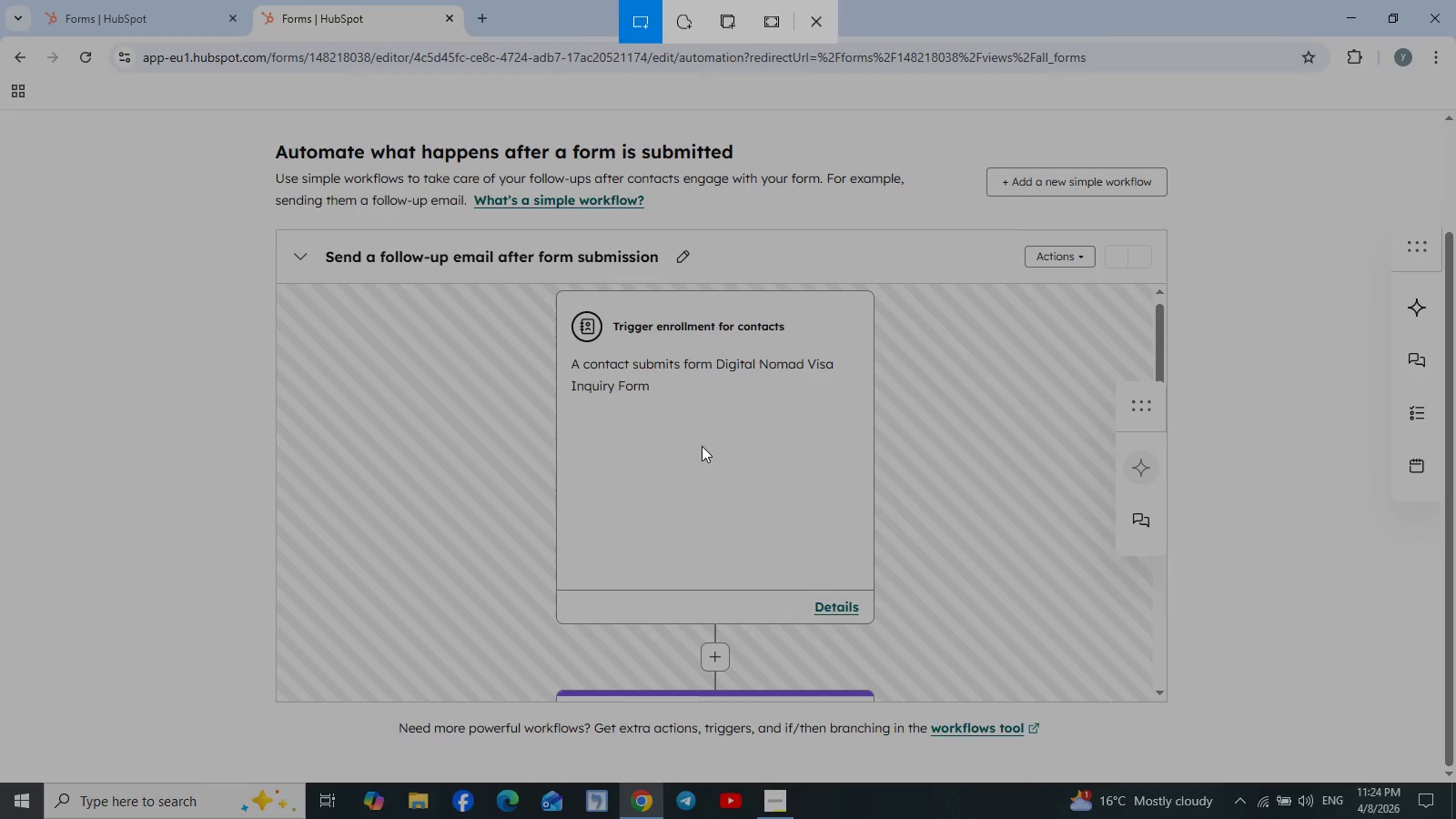 
hold_key(key=MetaLeft, duration=0.7)
 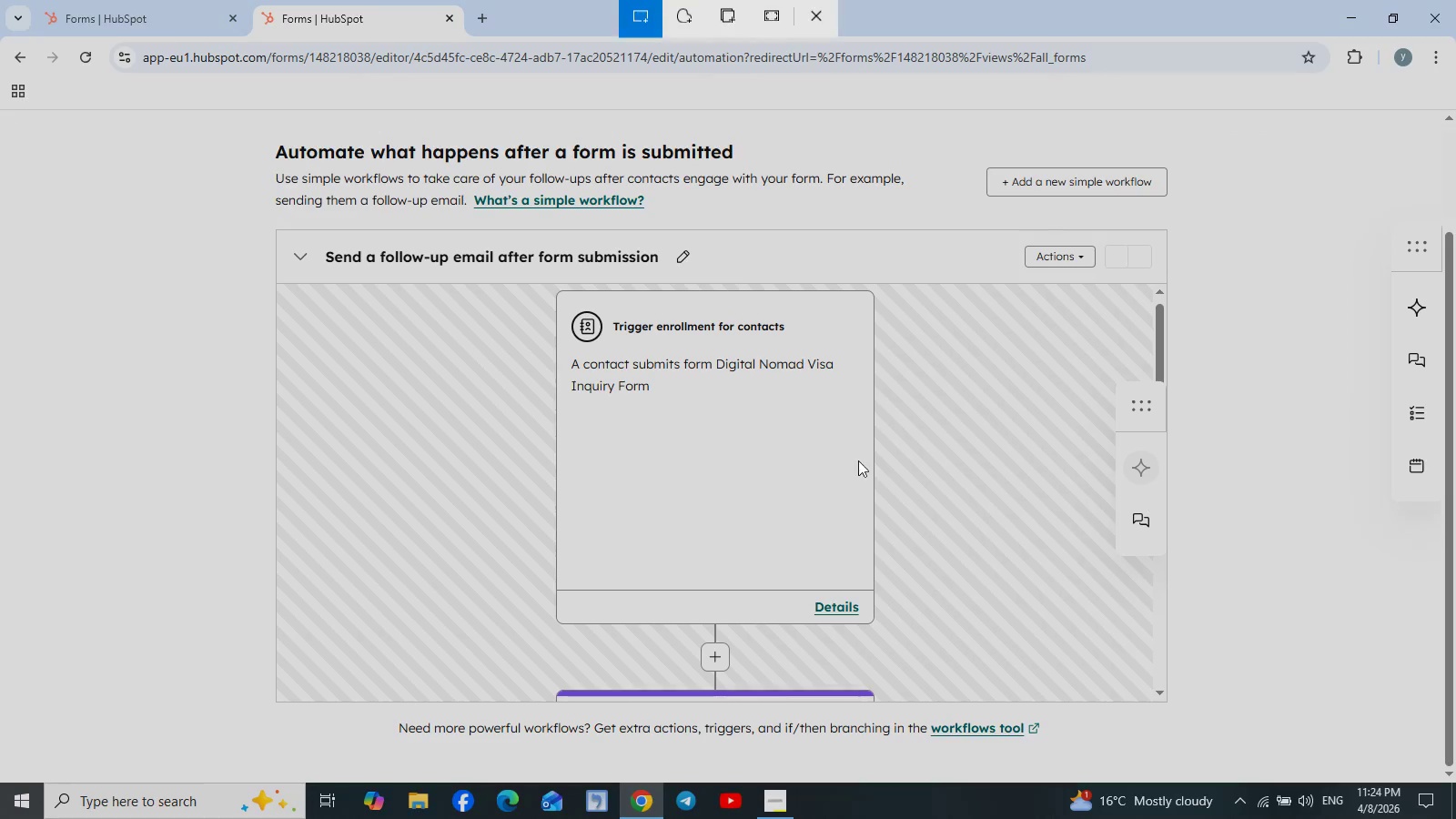 
hold_key(key=S, duration=0.34)
 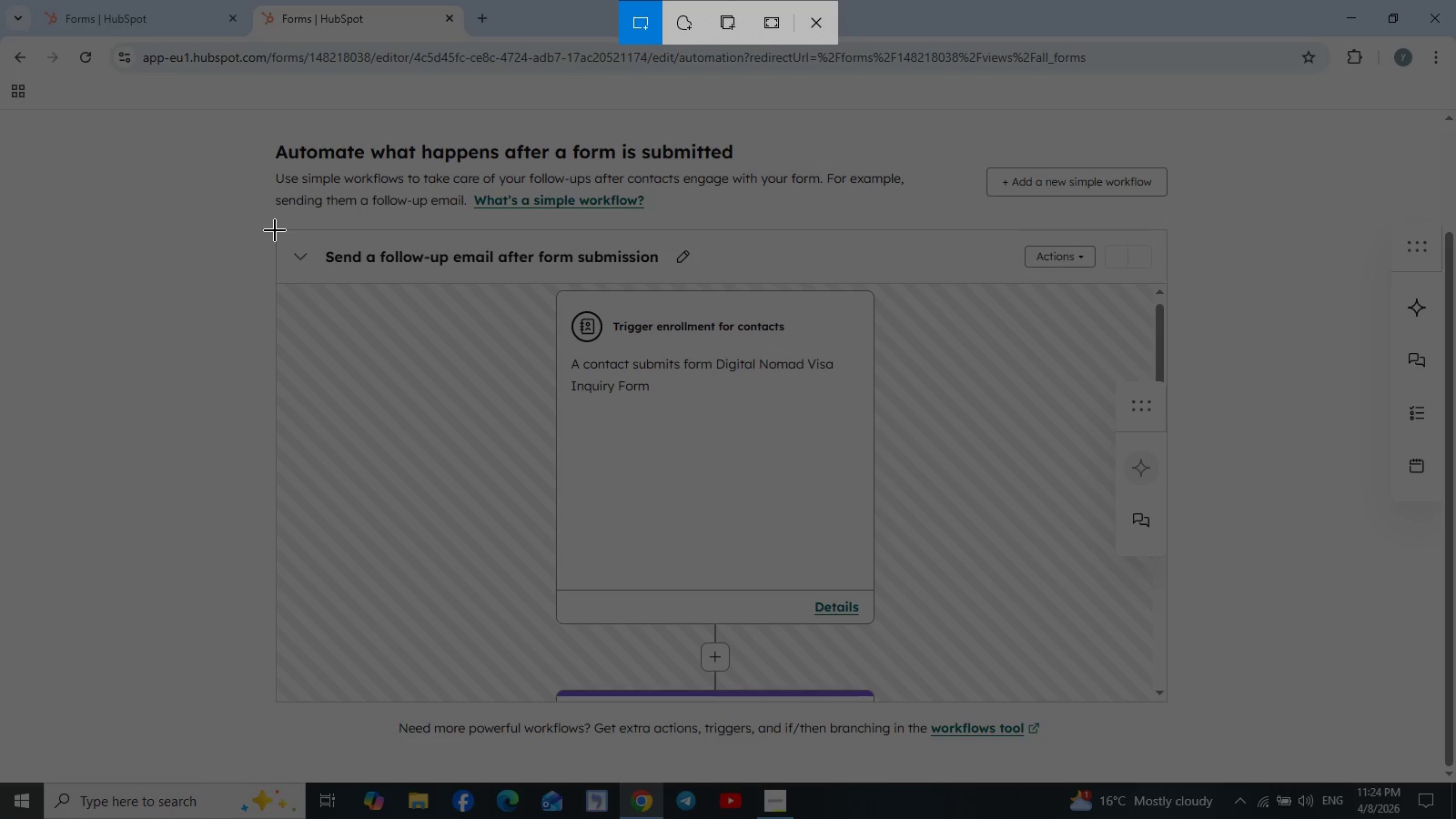 
wait(24.61)
 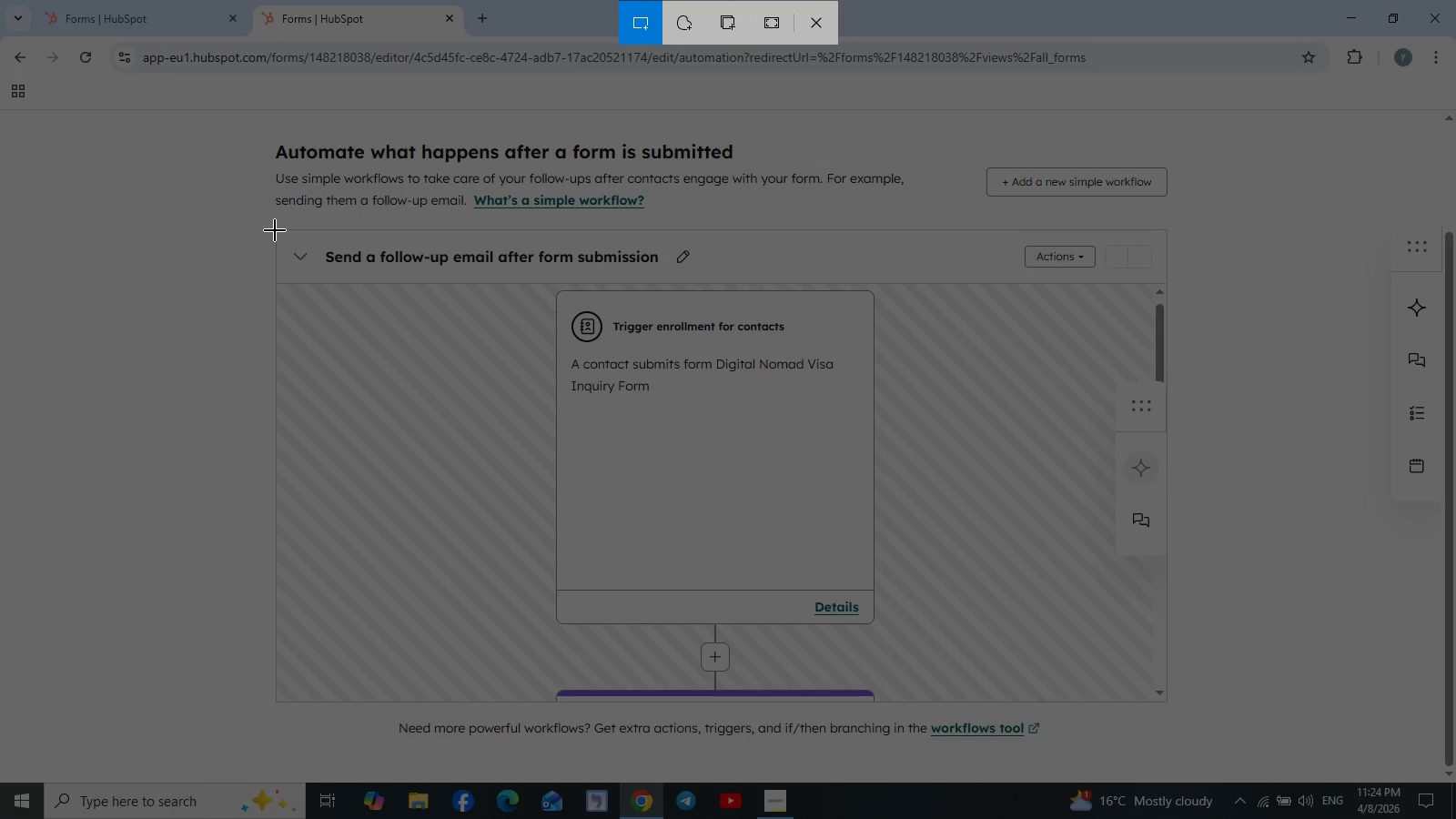 
left_click([641, 23])
 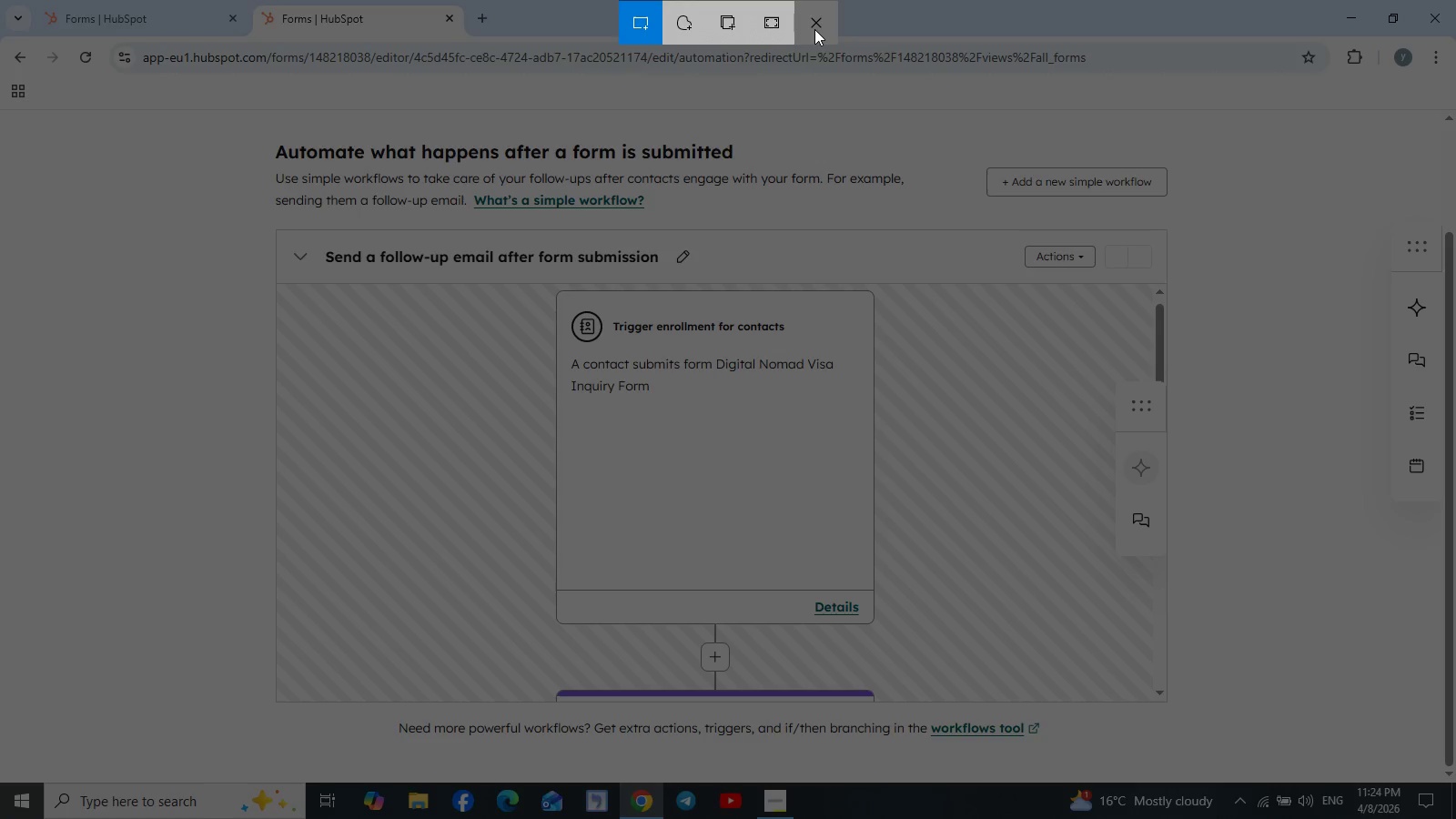 
left_click([815, 29])
 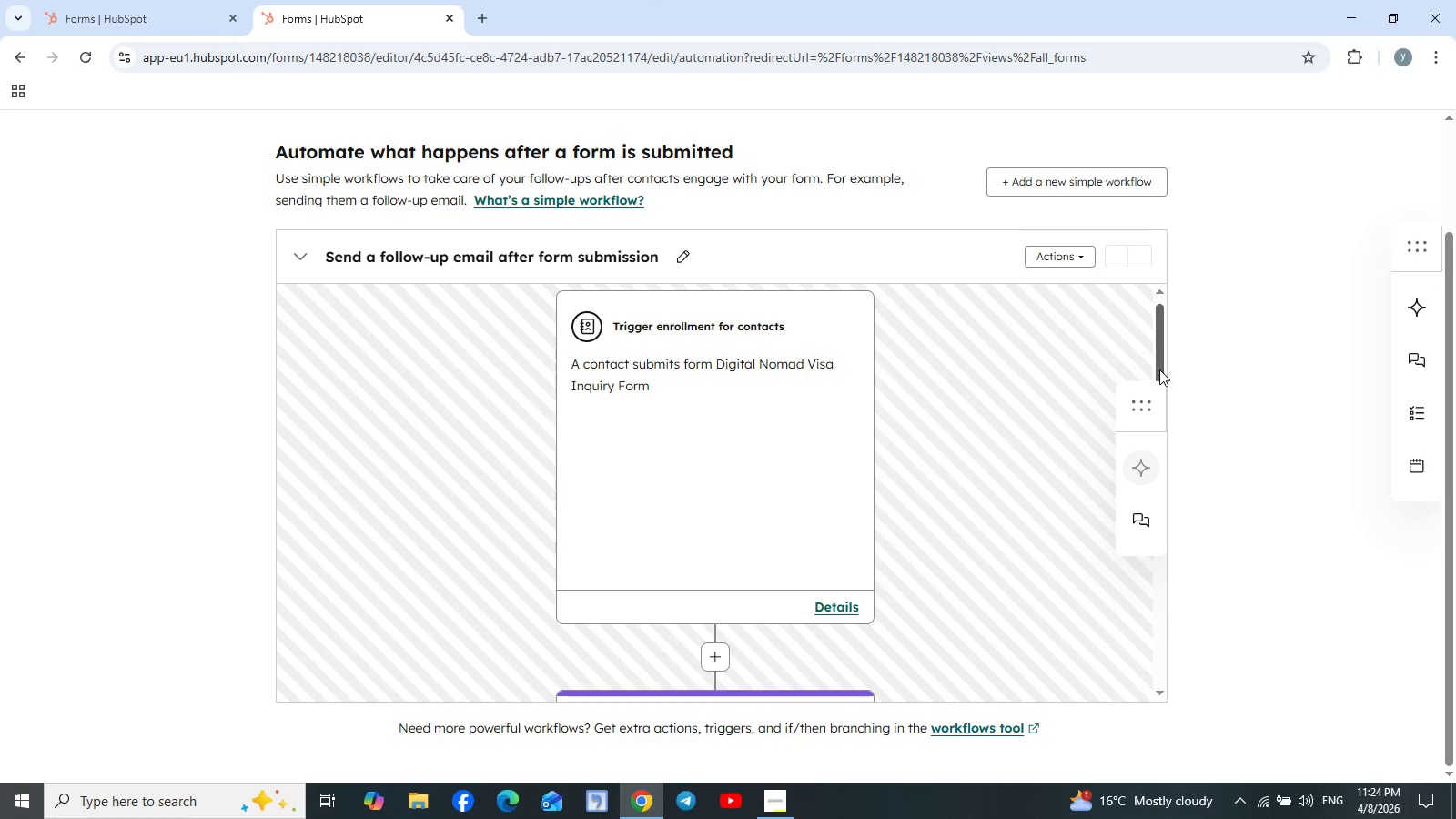 
left_click_drag(start_coordinate=[1162, 354], to_coordinate=[1146, 490])
 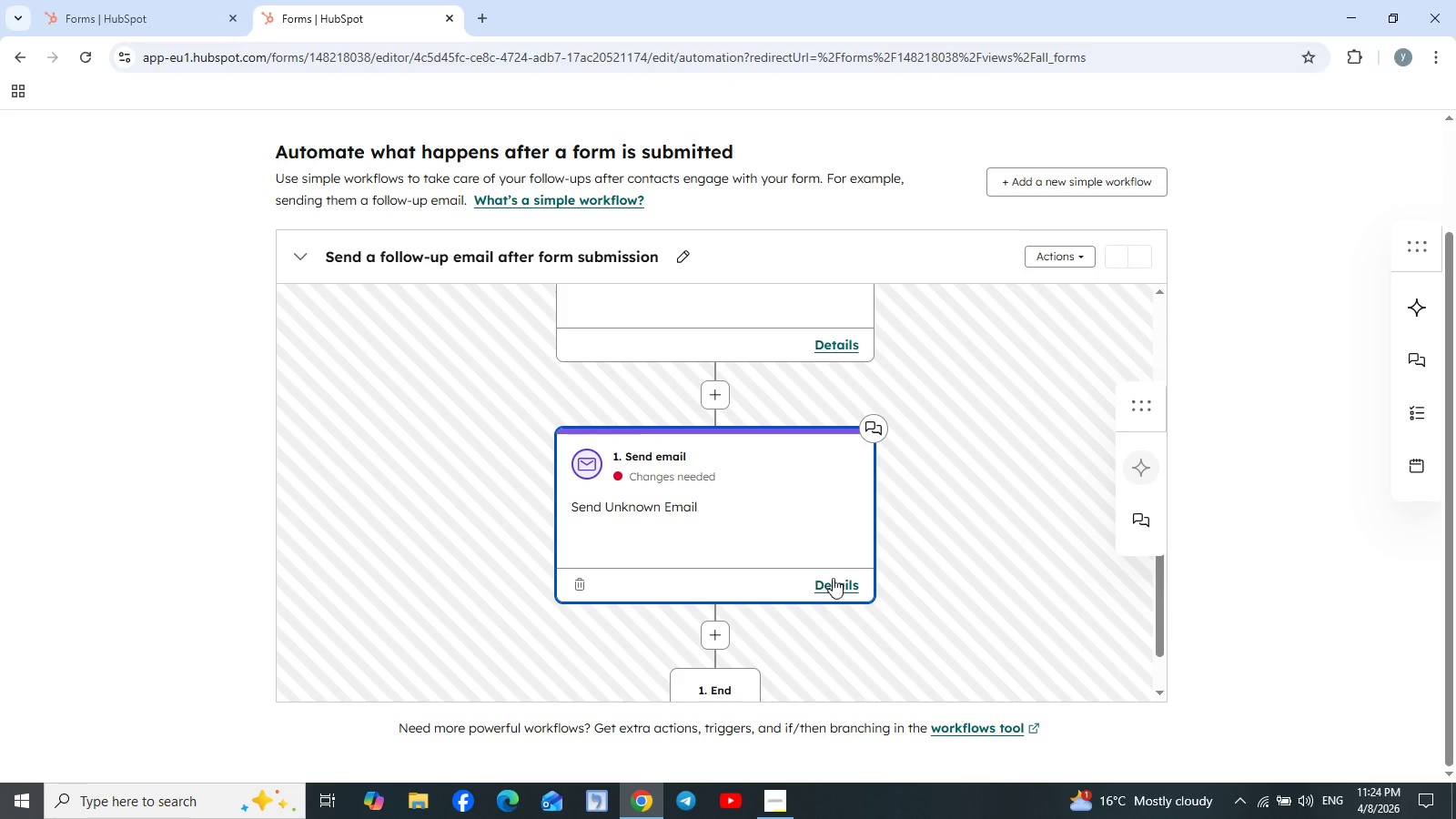 
left_click([834, 584])
 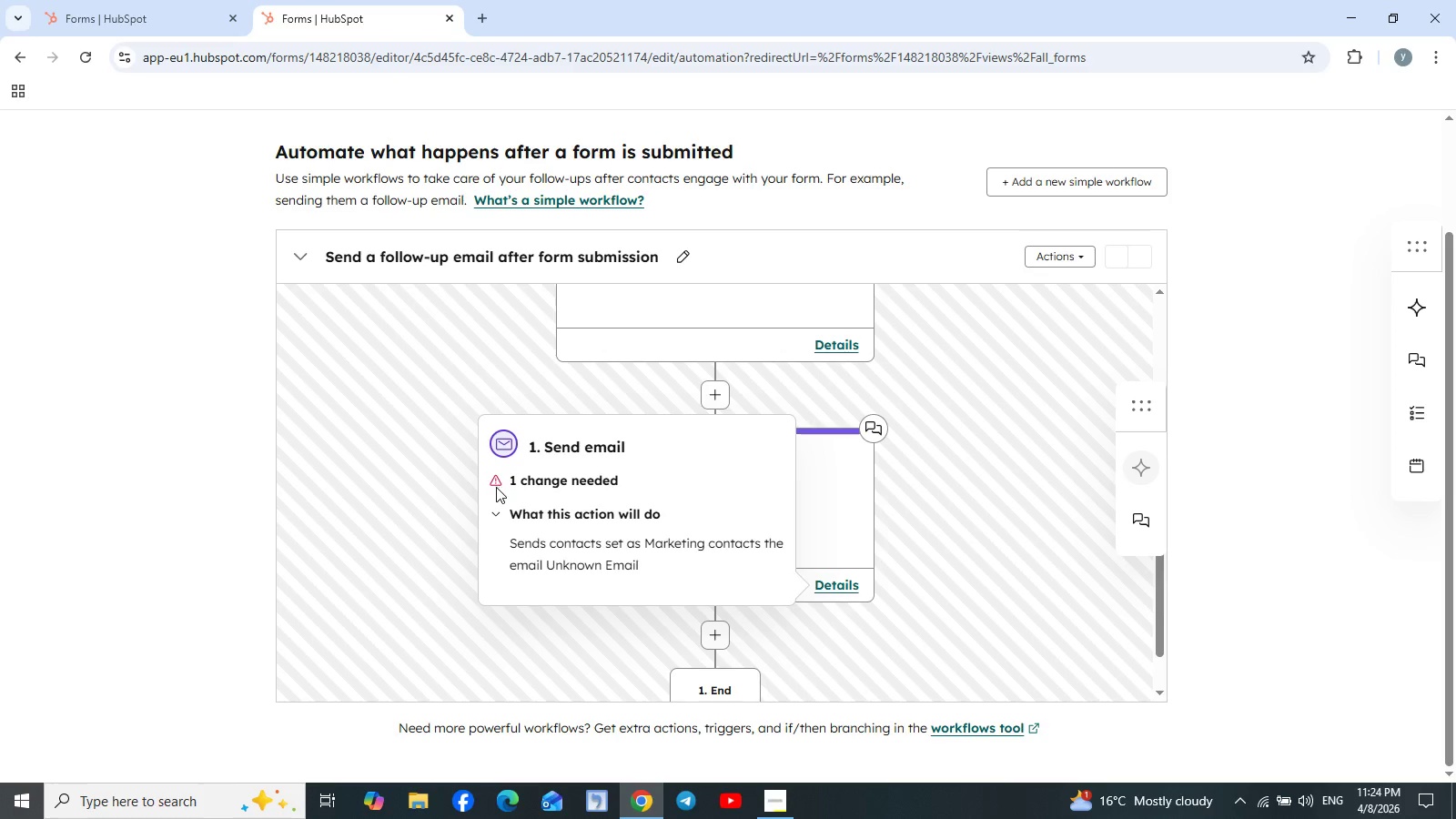 
wait(7.12)
 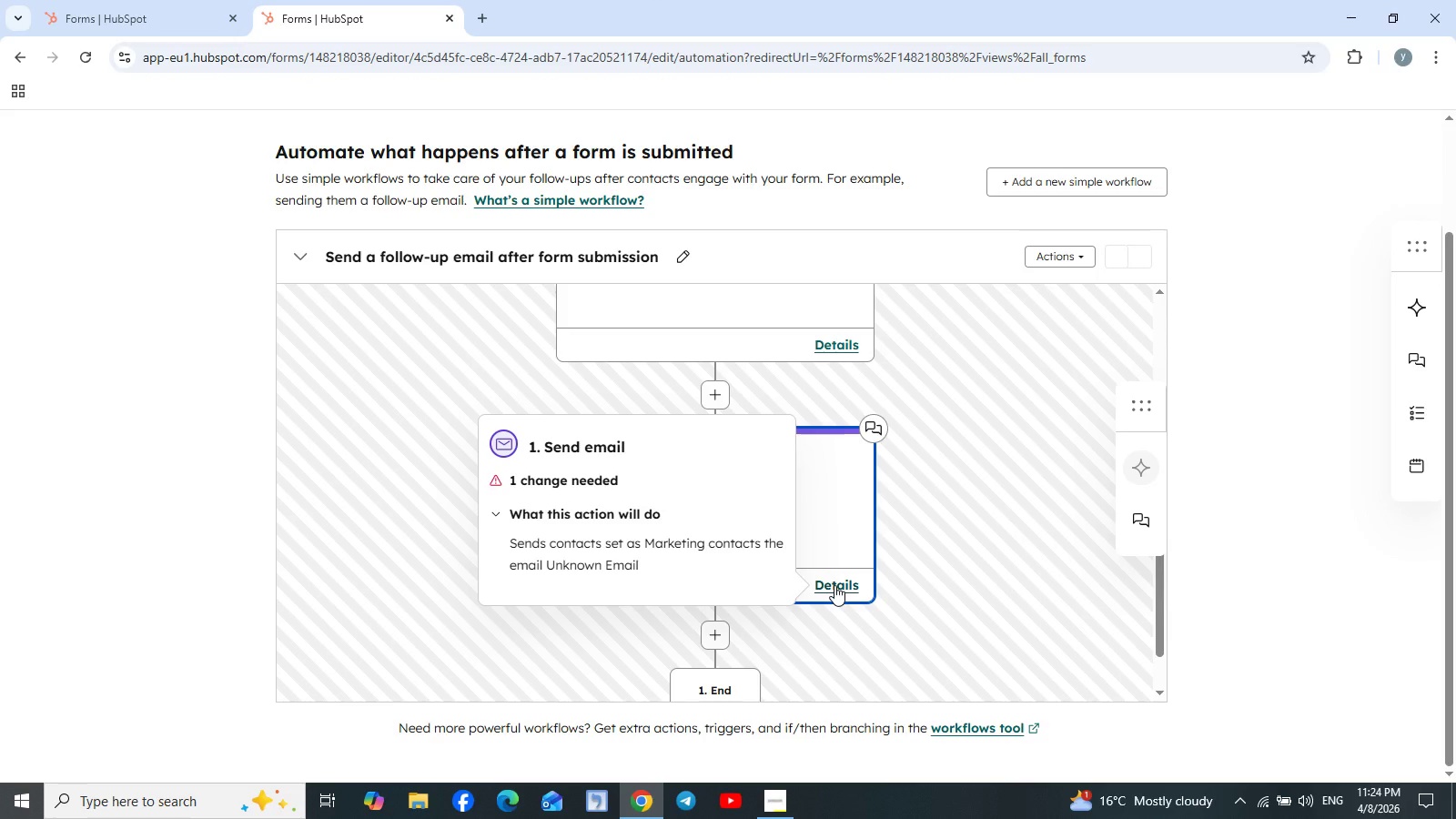 
left_click_drag(start_coordinate=[1159, 604], to_coordinate=[1123, 372])
 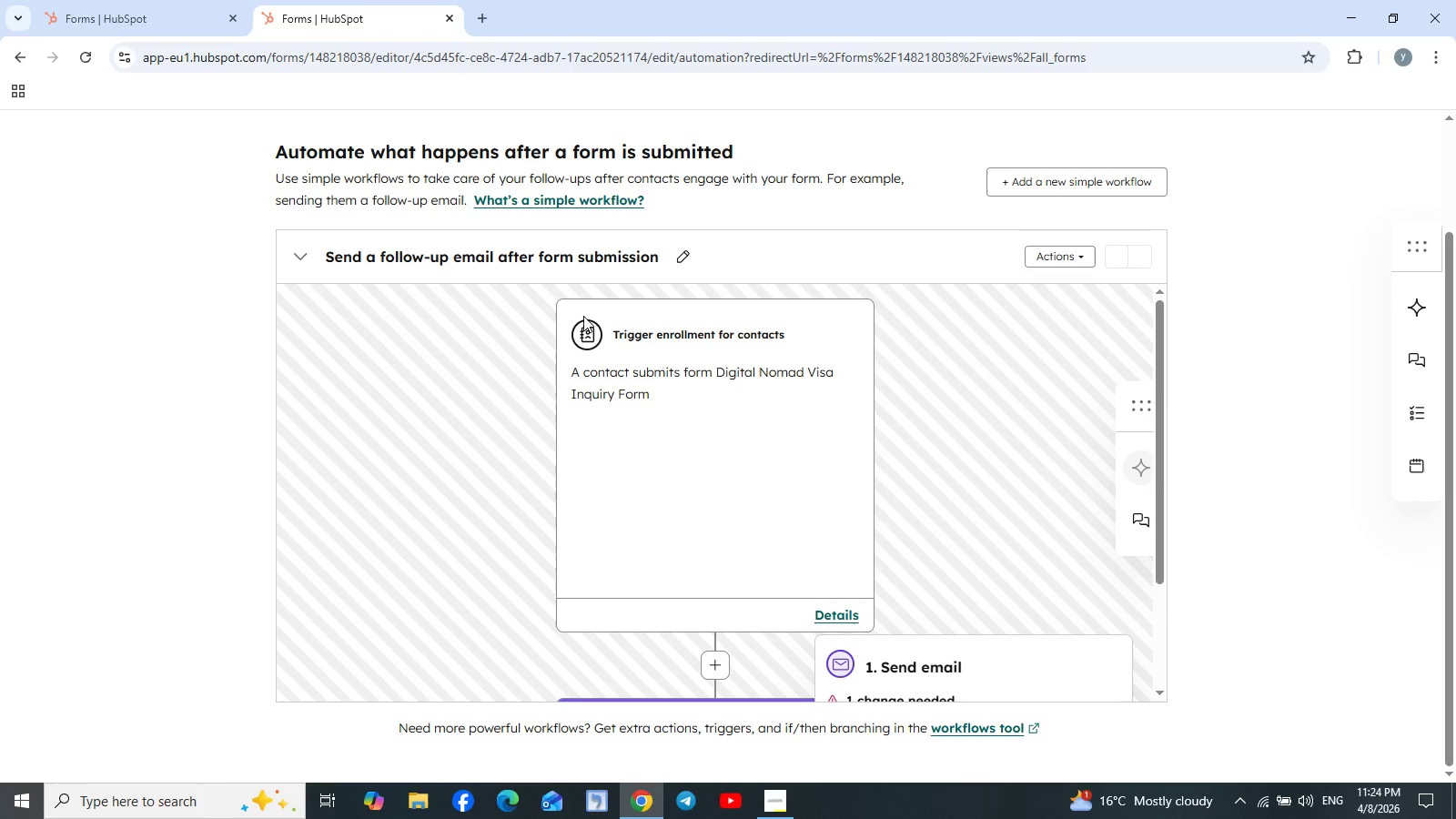 
scroll: coordinate [1244, 343], scroll_direction: up, amount: 4.0
 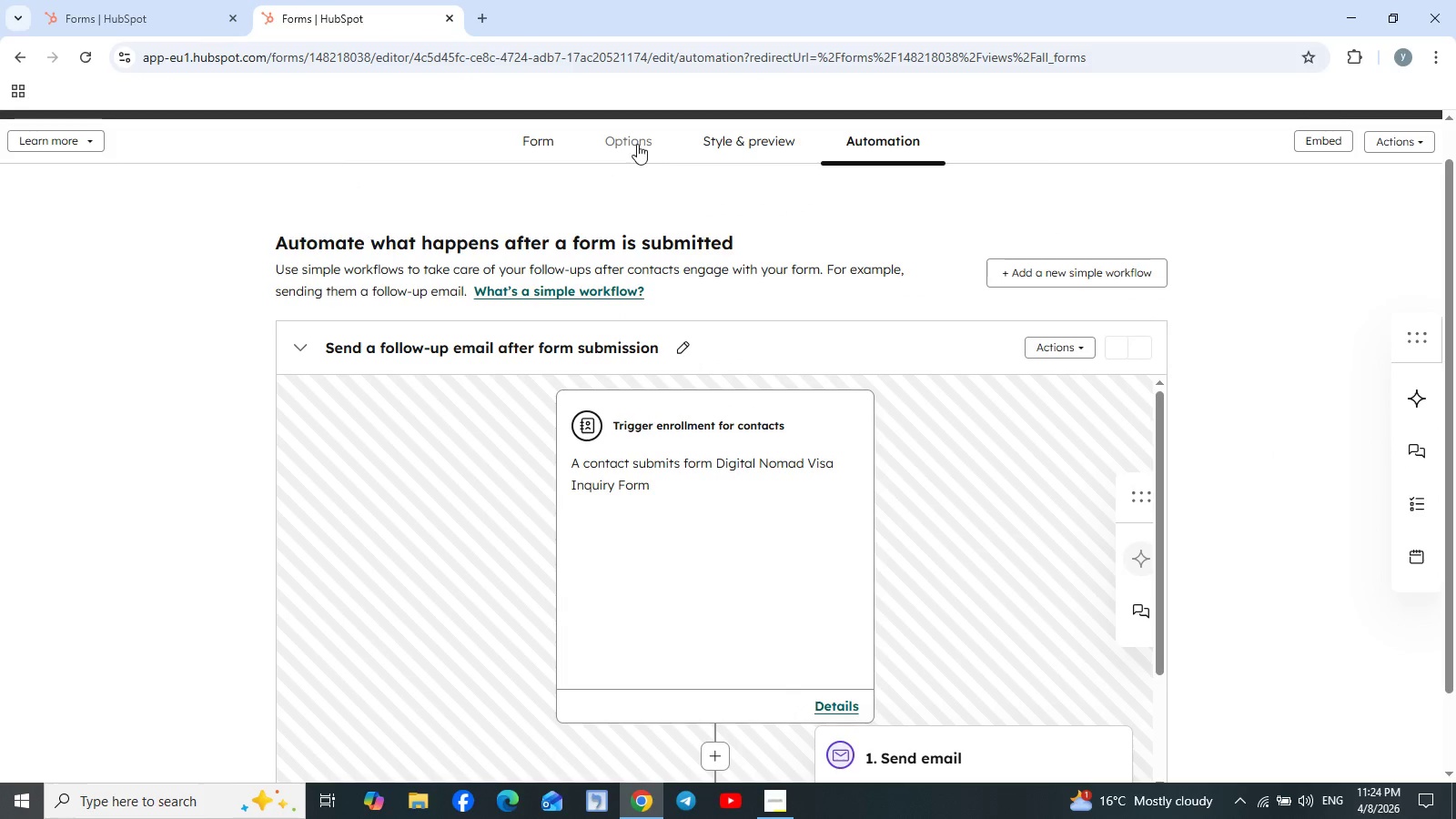 
left_click([746, 145])
 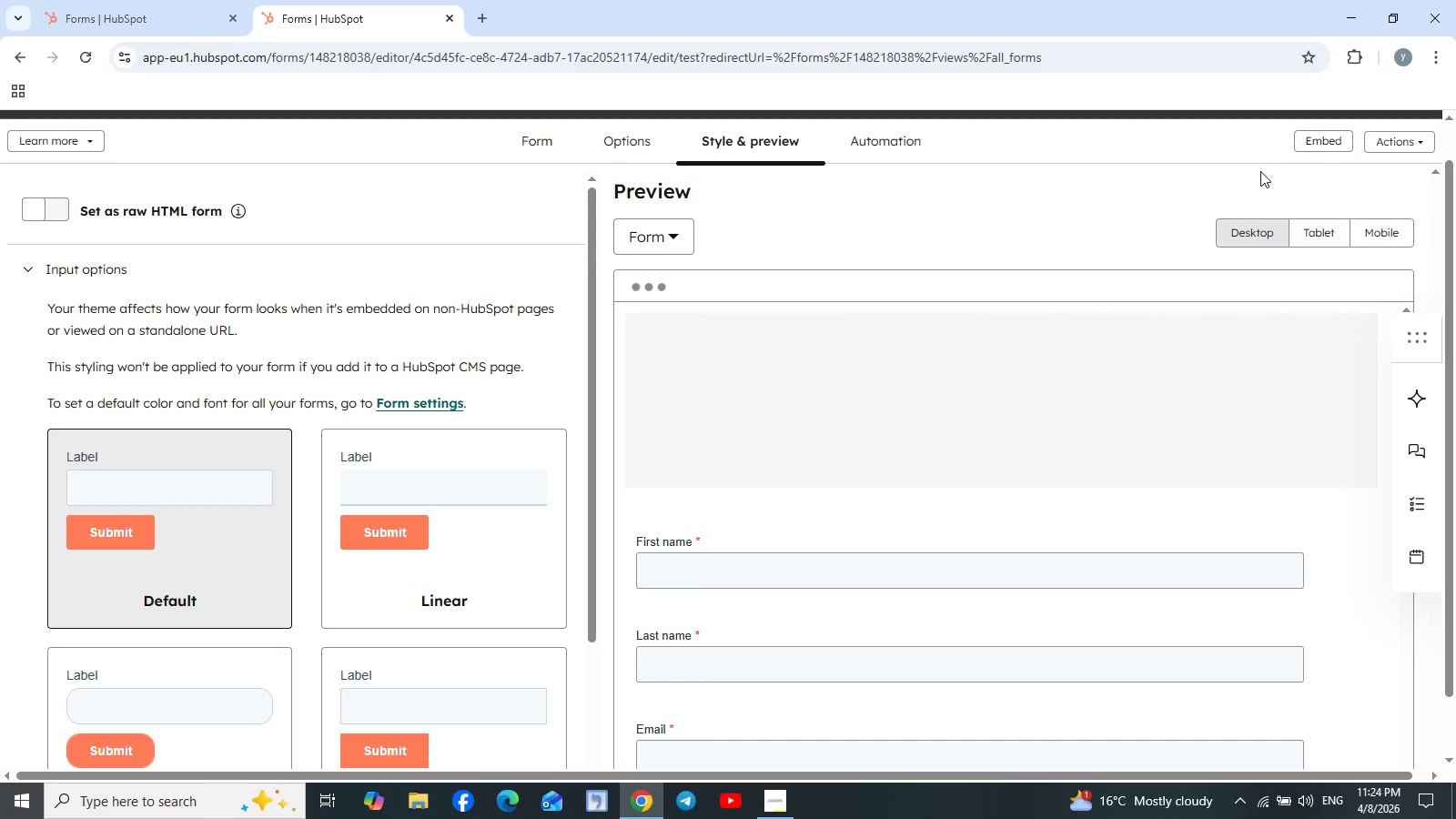 
left_click([1414, 144])
 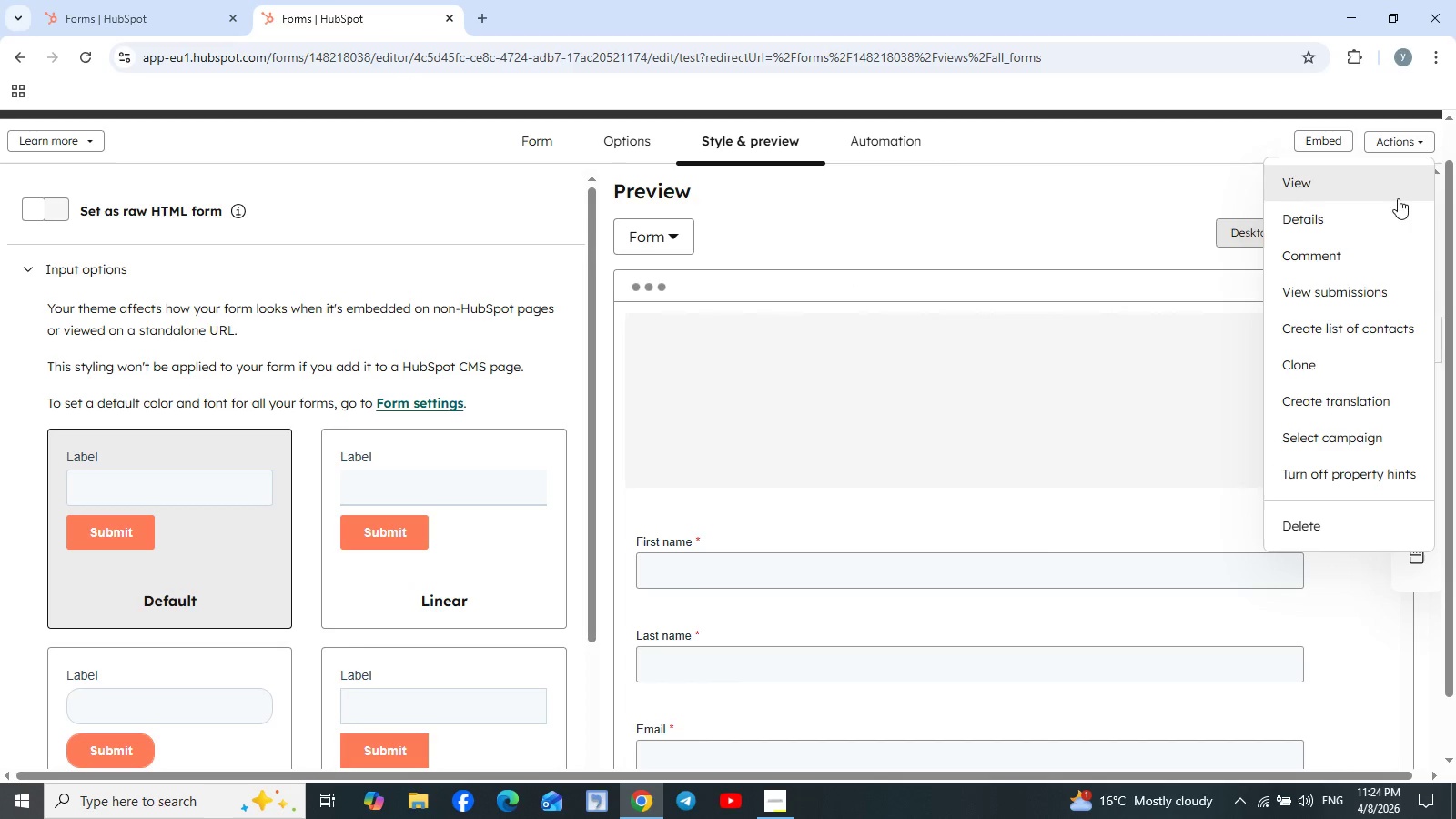 
wait(5.3)
 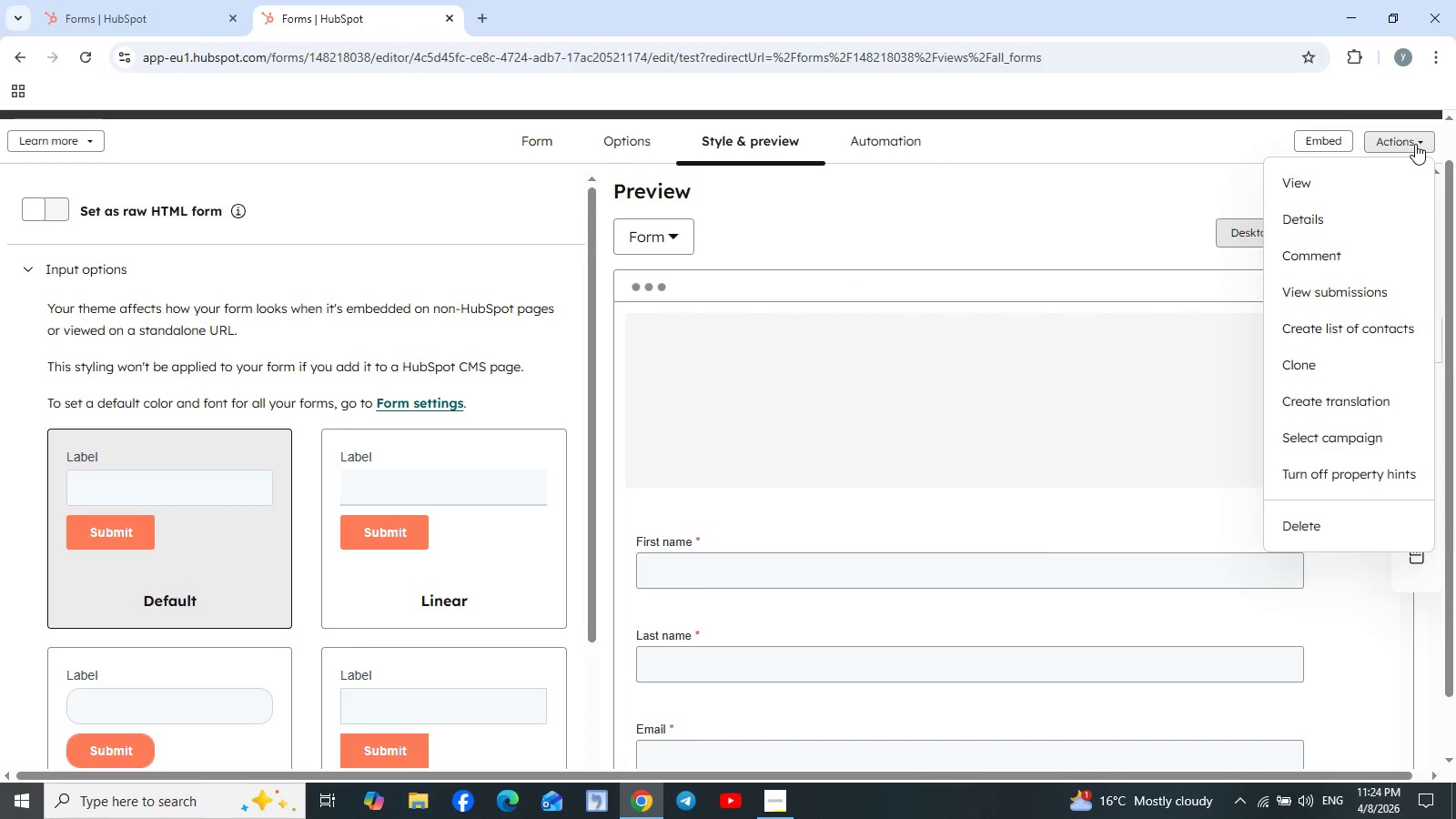 
left_click([623, 152])
 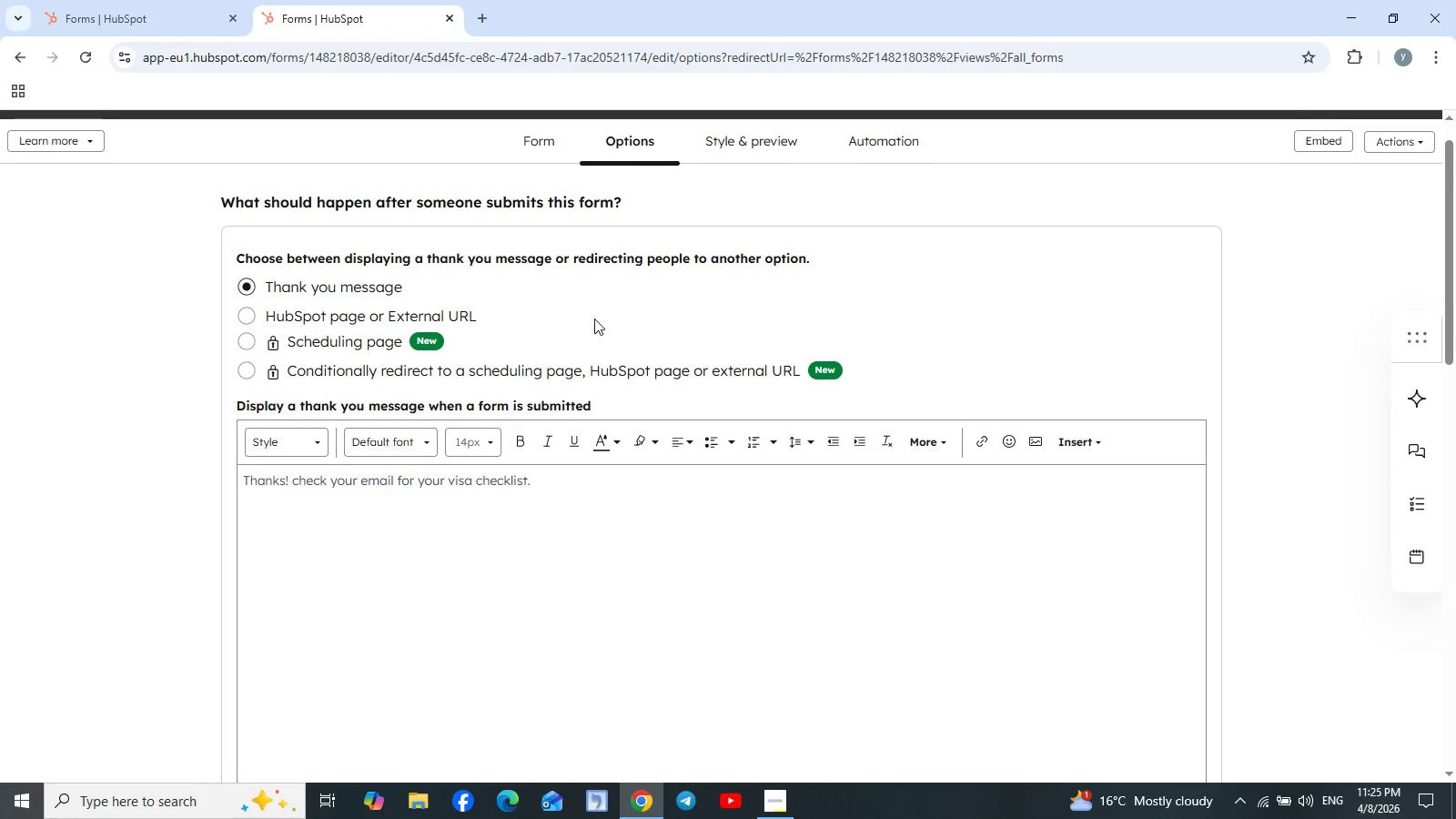 
wait(8.39)
 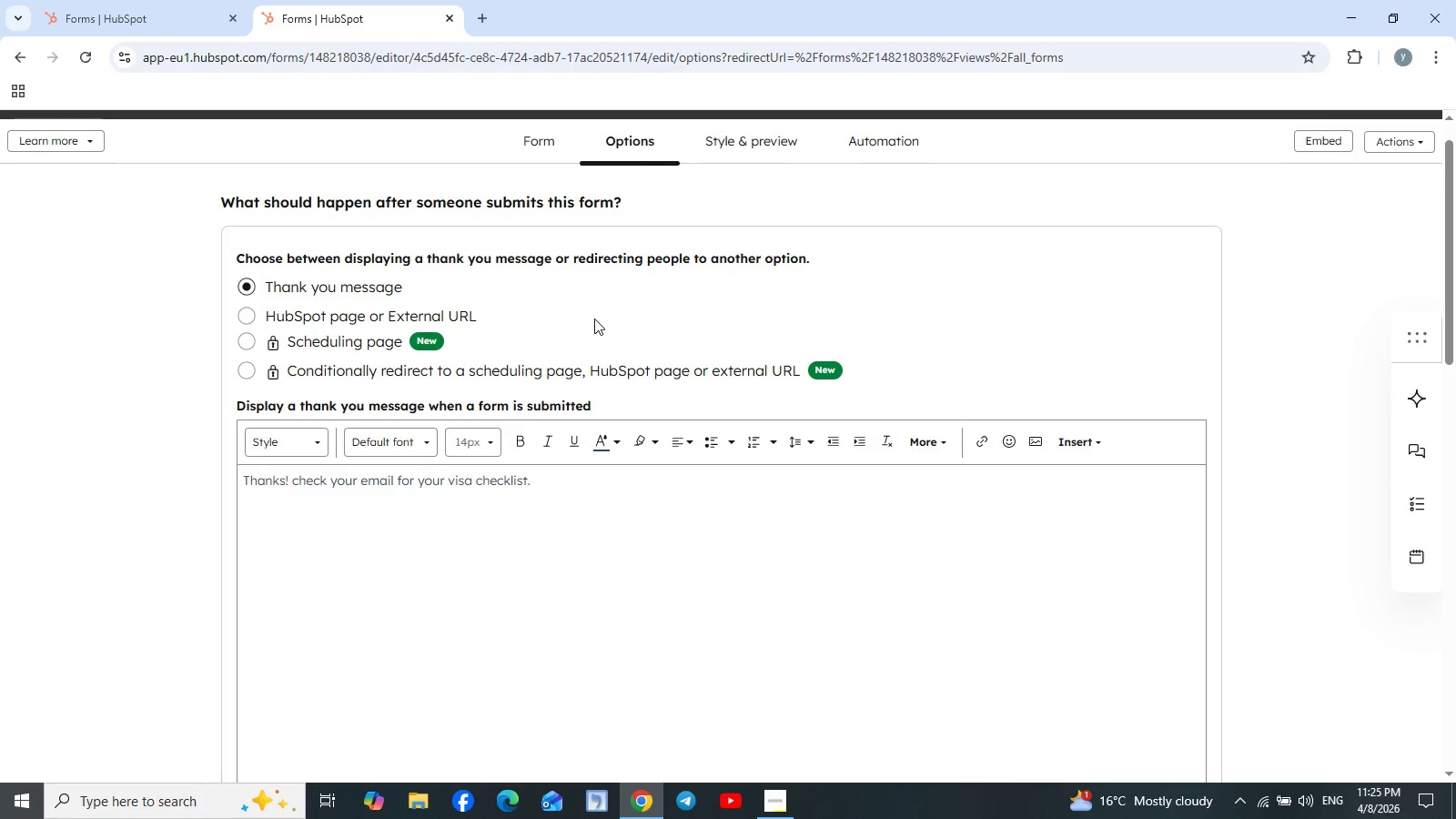 
scroll: coordinate [1061, 449], scroll_direction: down, amount: 6.0
 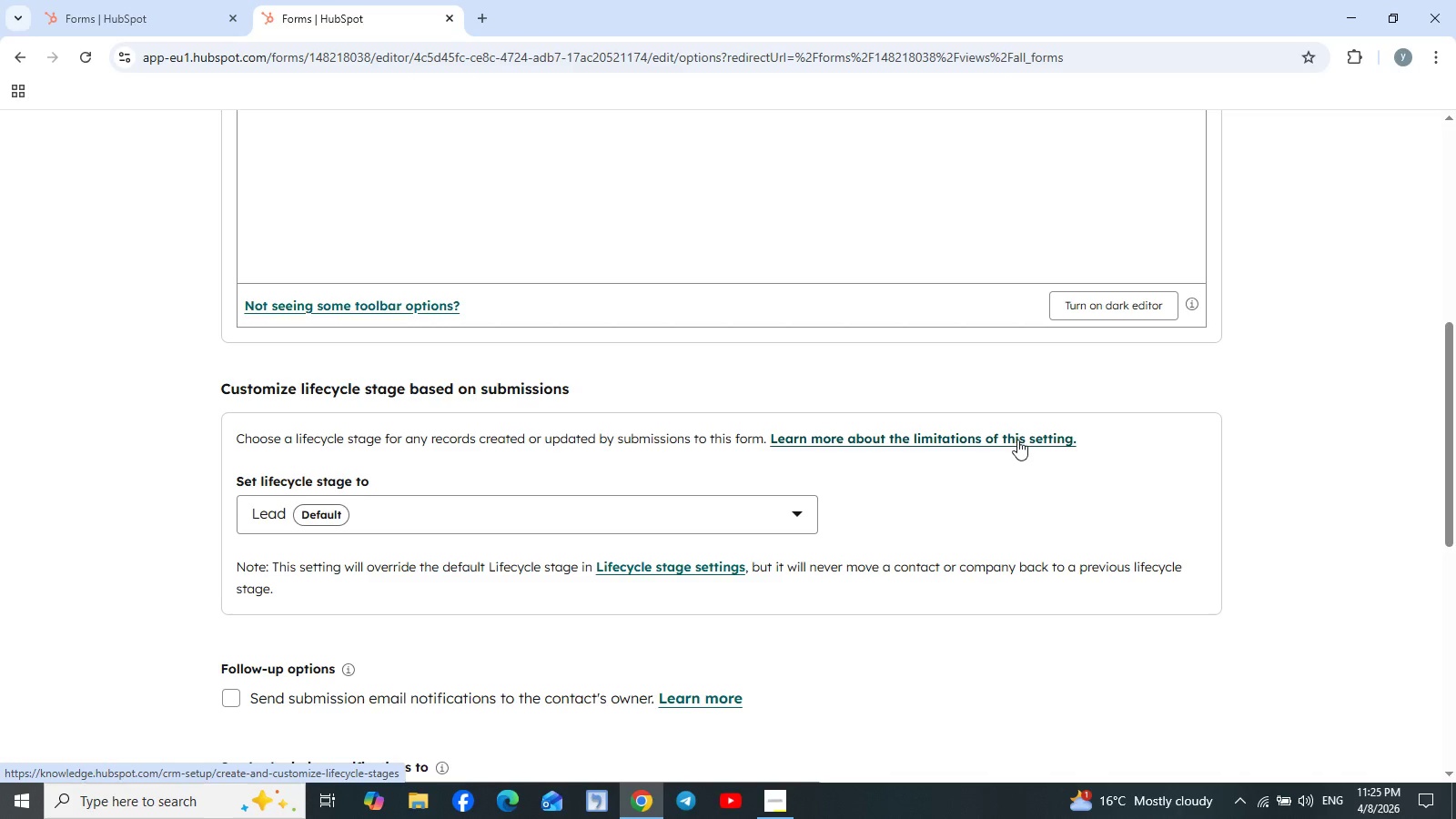 
wait(13.77)
 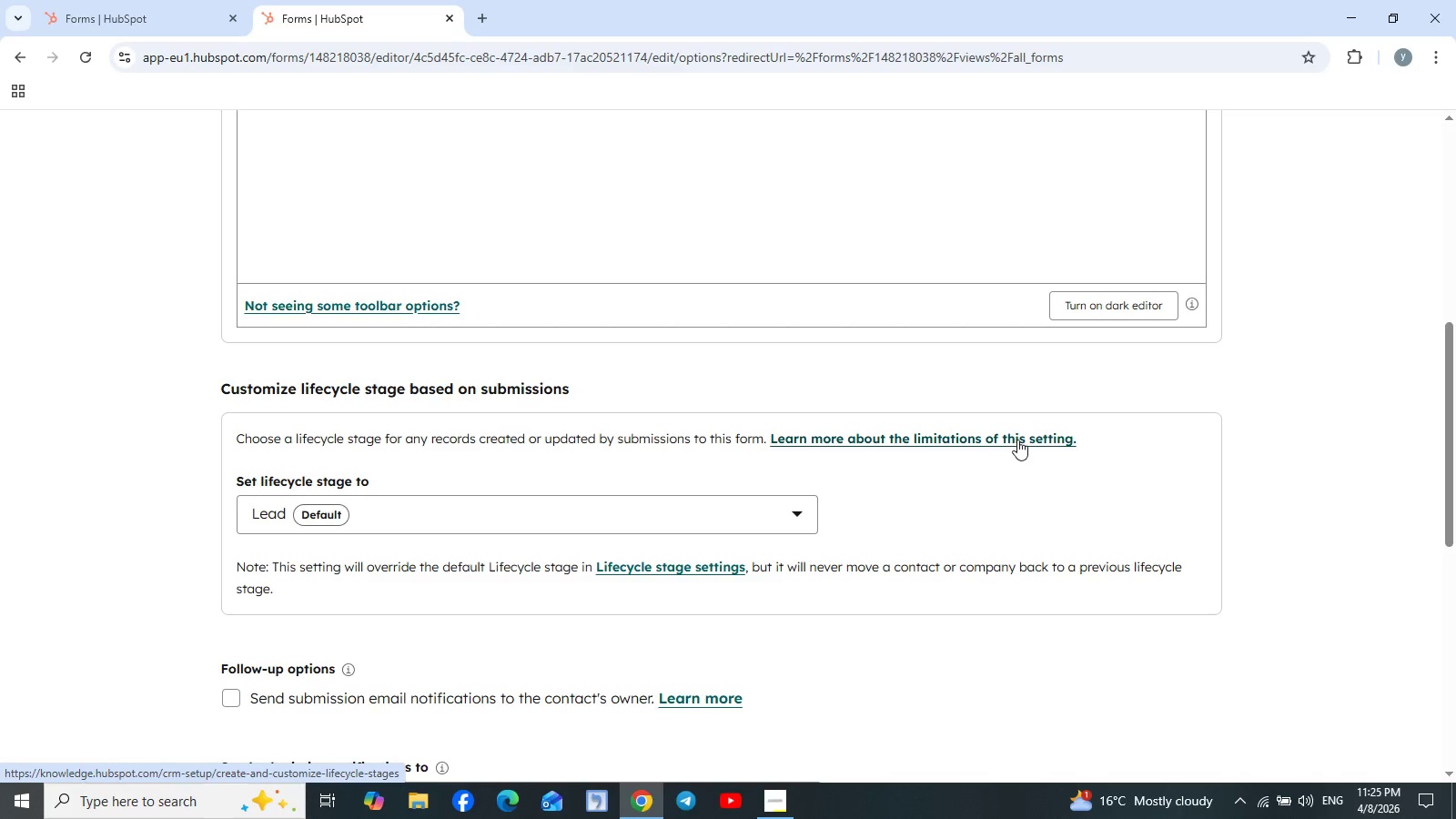 
scroll: coordinate [774, 449], scroll_direction: down, amount: 3.0
 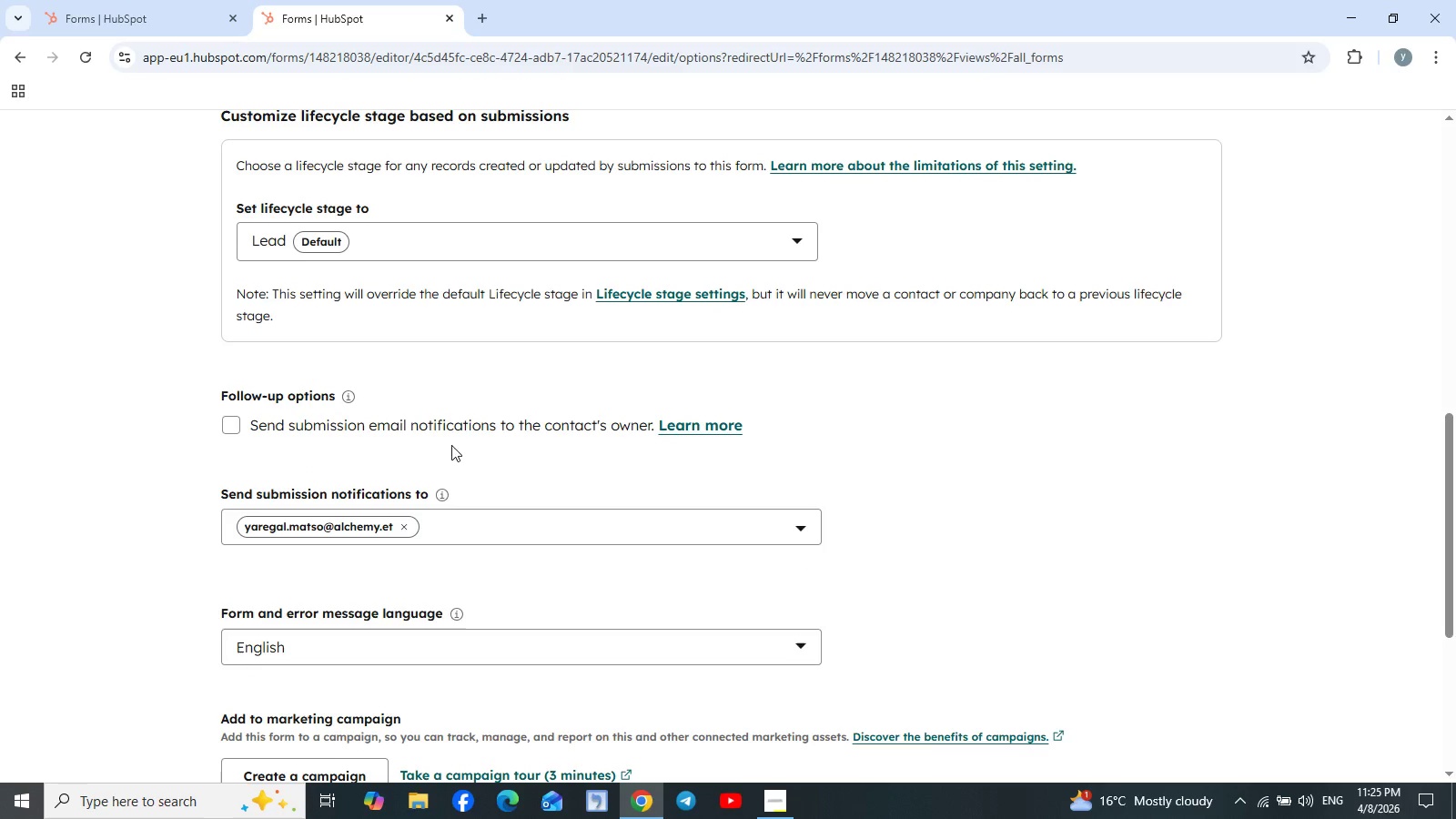 
left_click([235, 428])
 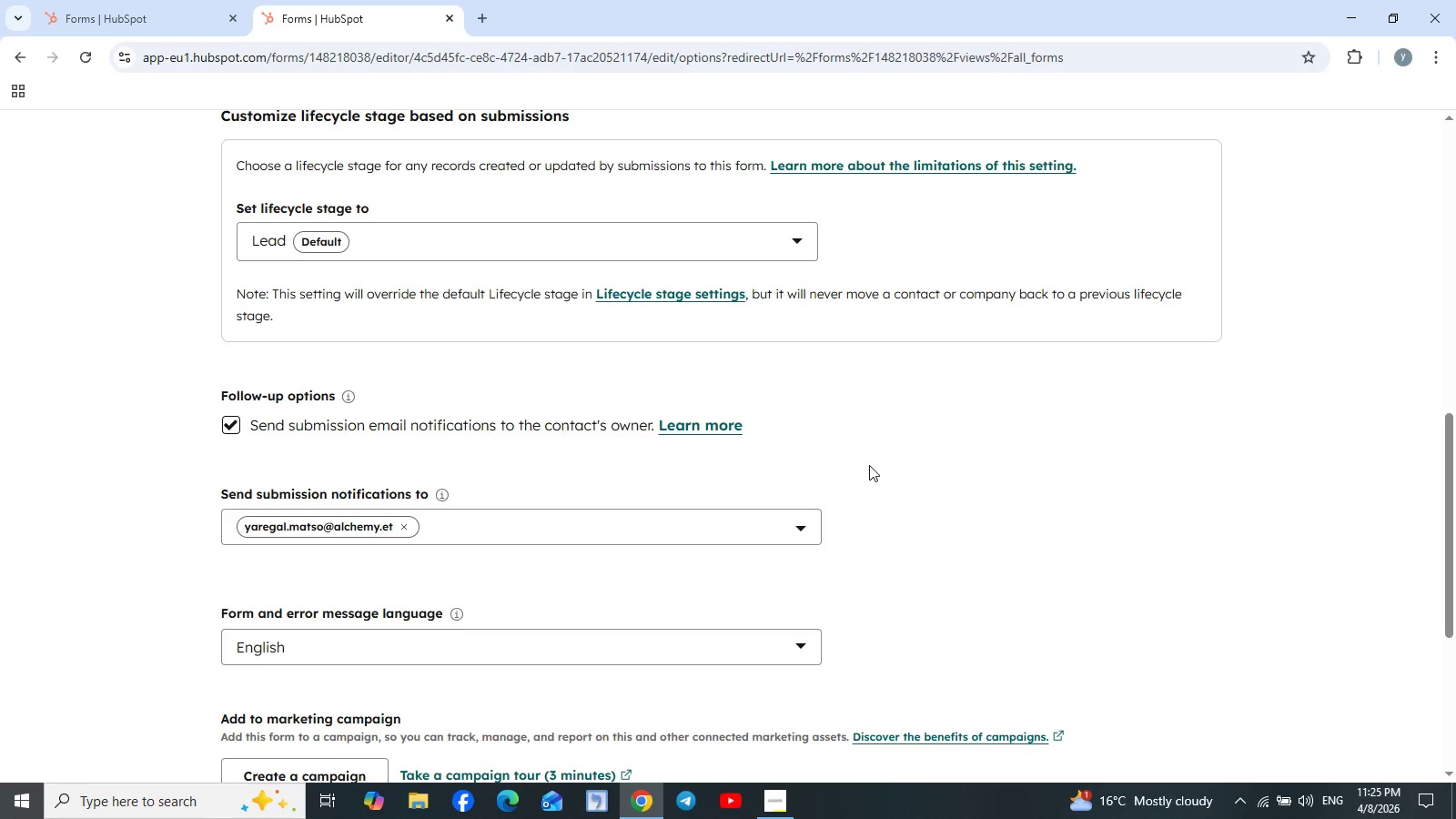 
wait(5.83)
 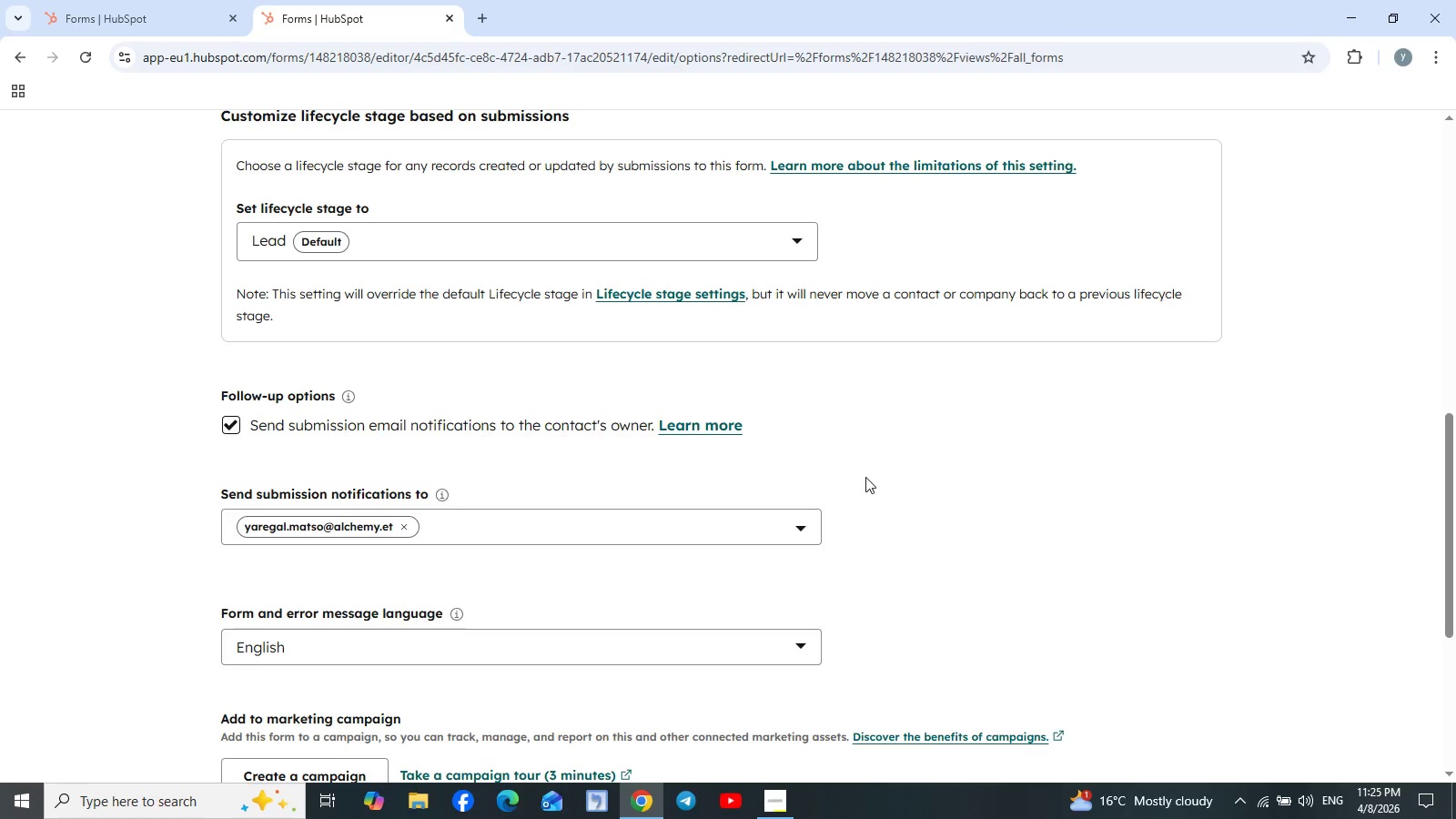 
scroll: coordinate [881, 451], scroll_direction: down, amount: 4.0
 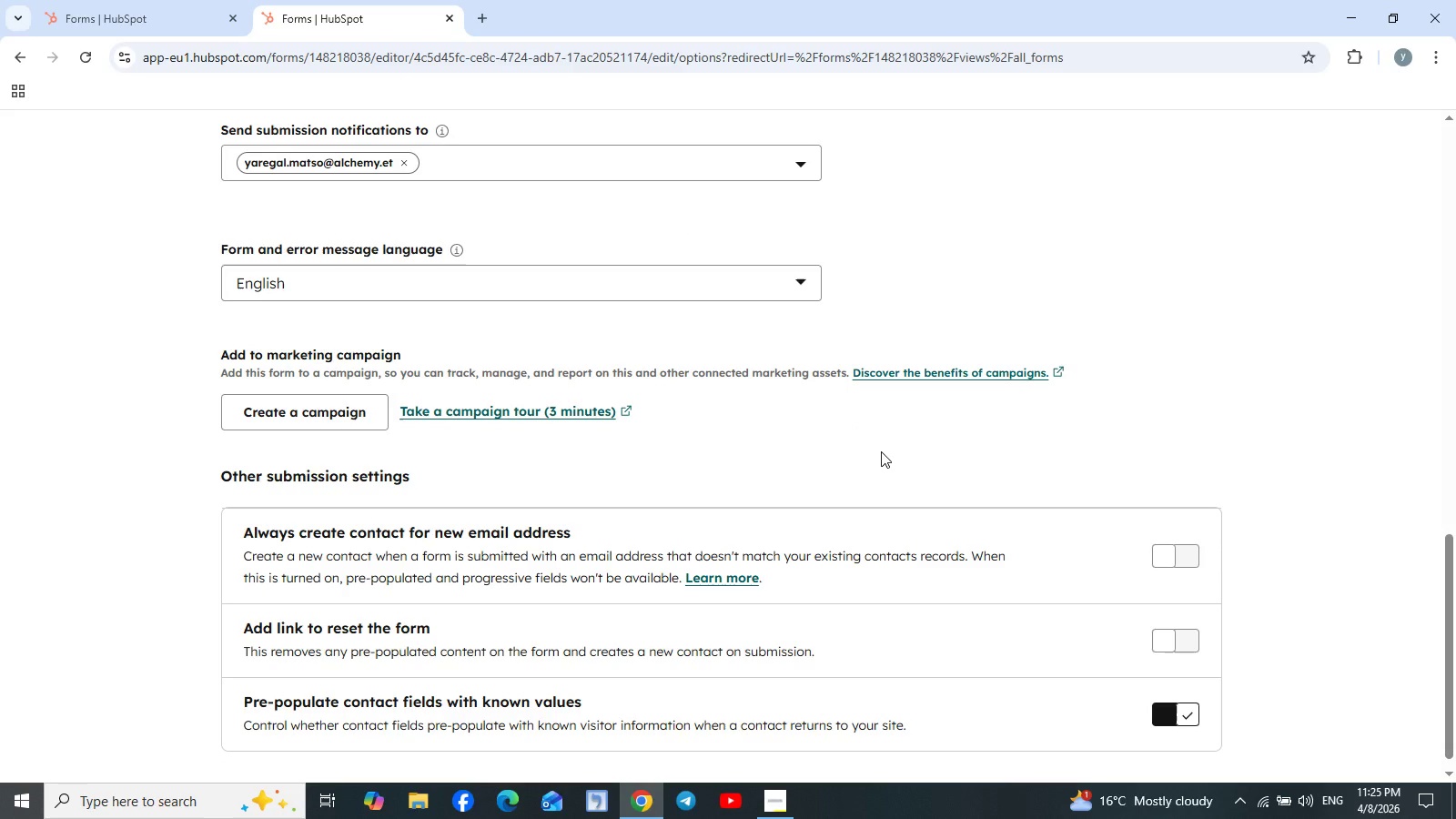 
scroll: coordinate [881, 451], scroll_direction: up, amount: 2.0
 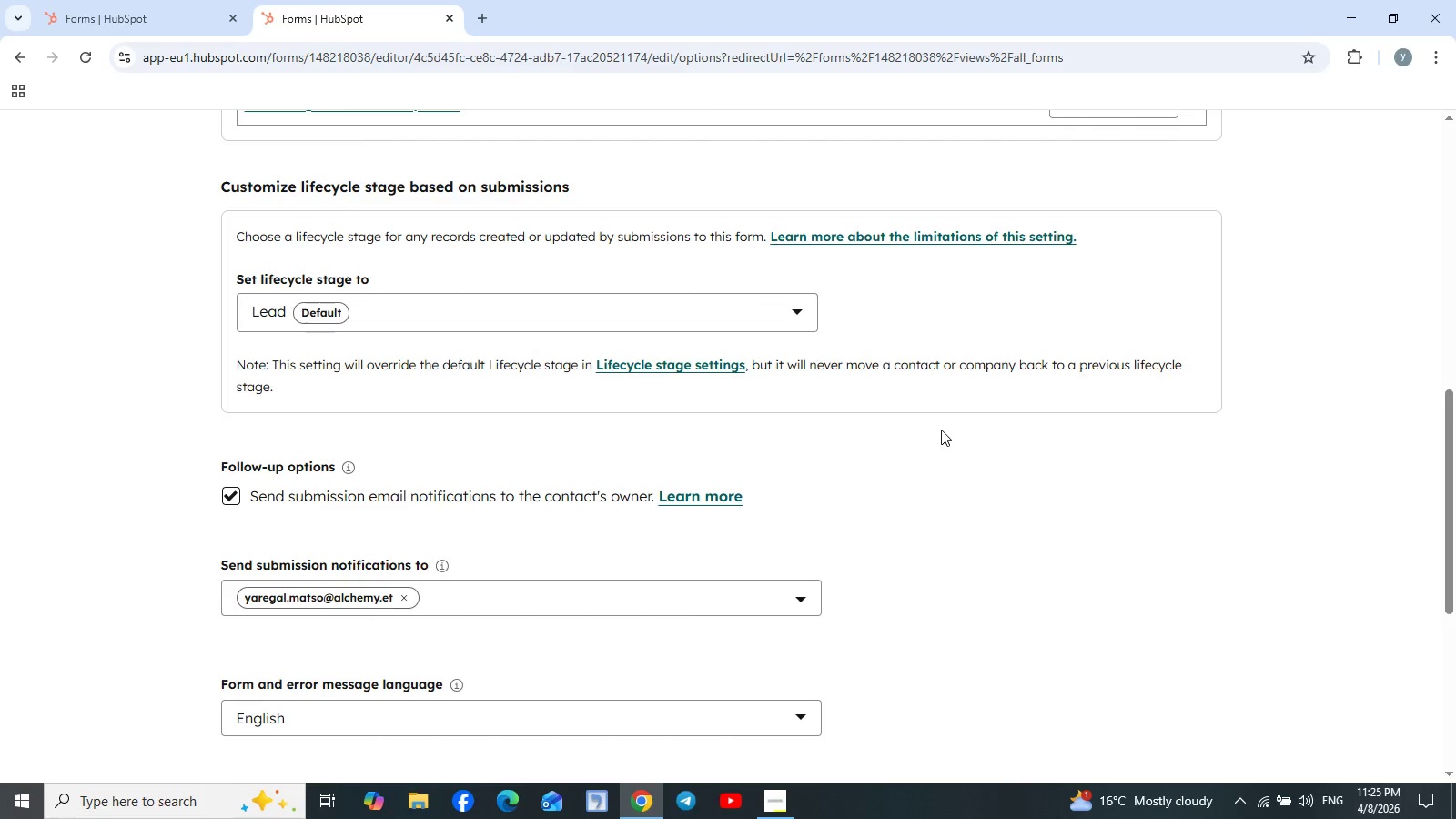 
wait(12.85)
 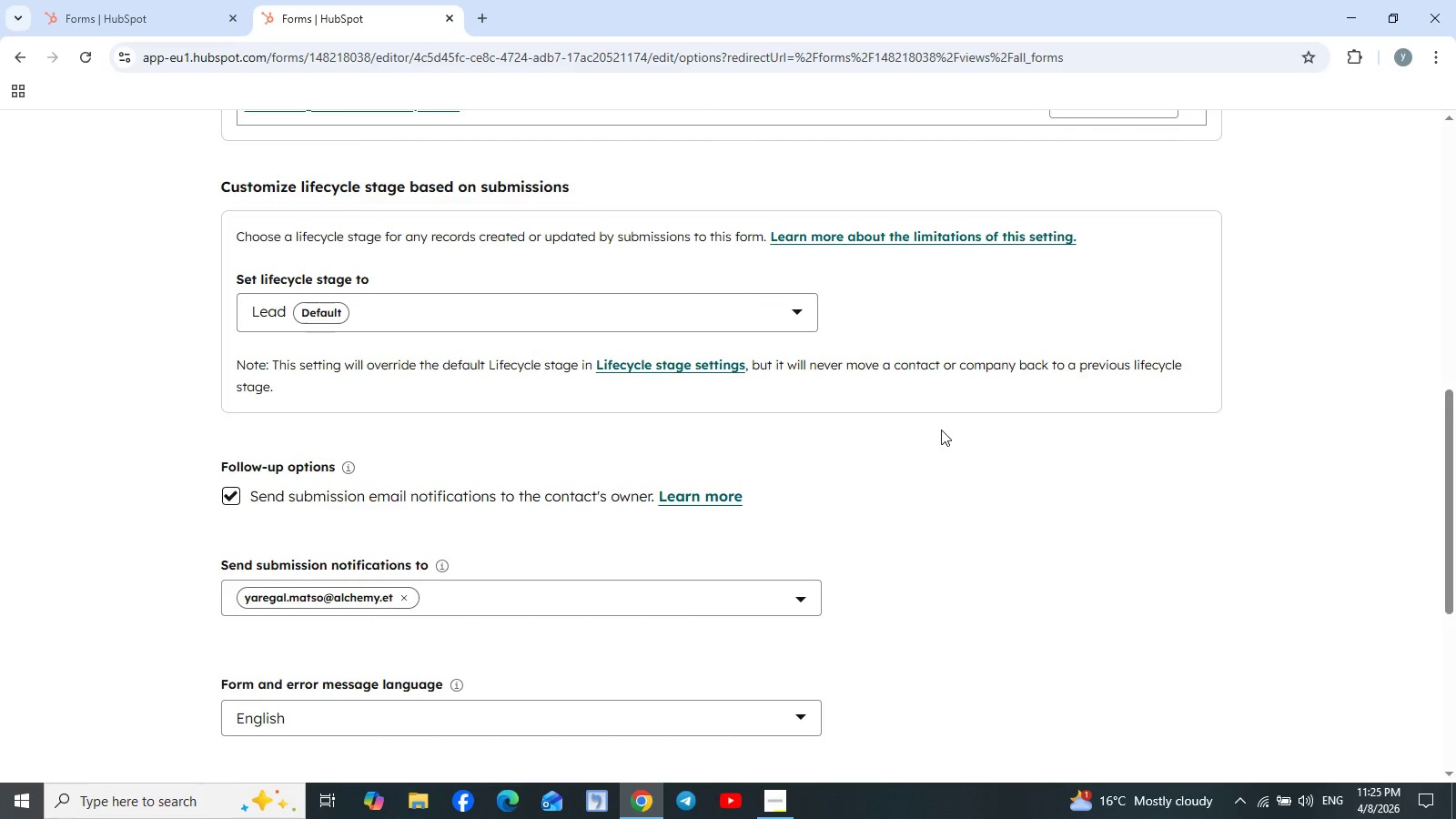 
scroll: coordinate [941, 430], scroll_direction: up, amount: 3.0
 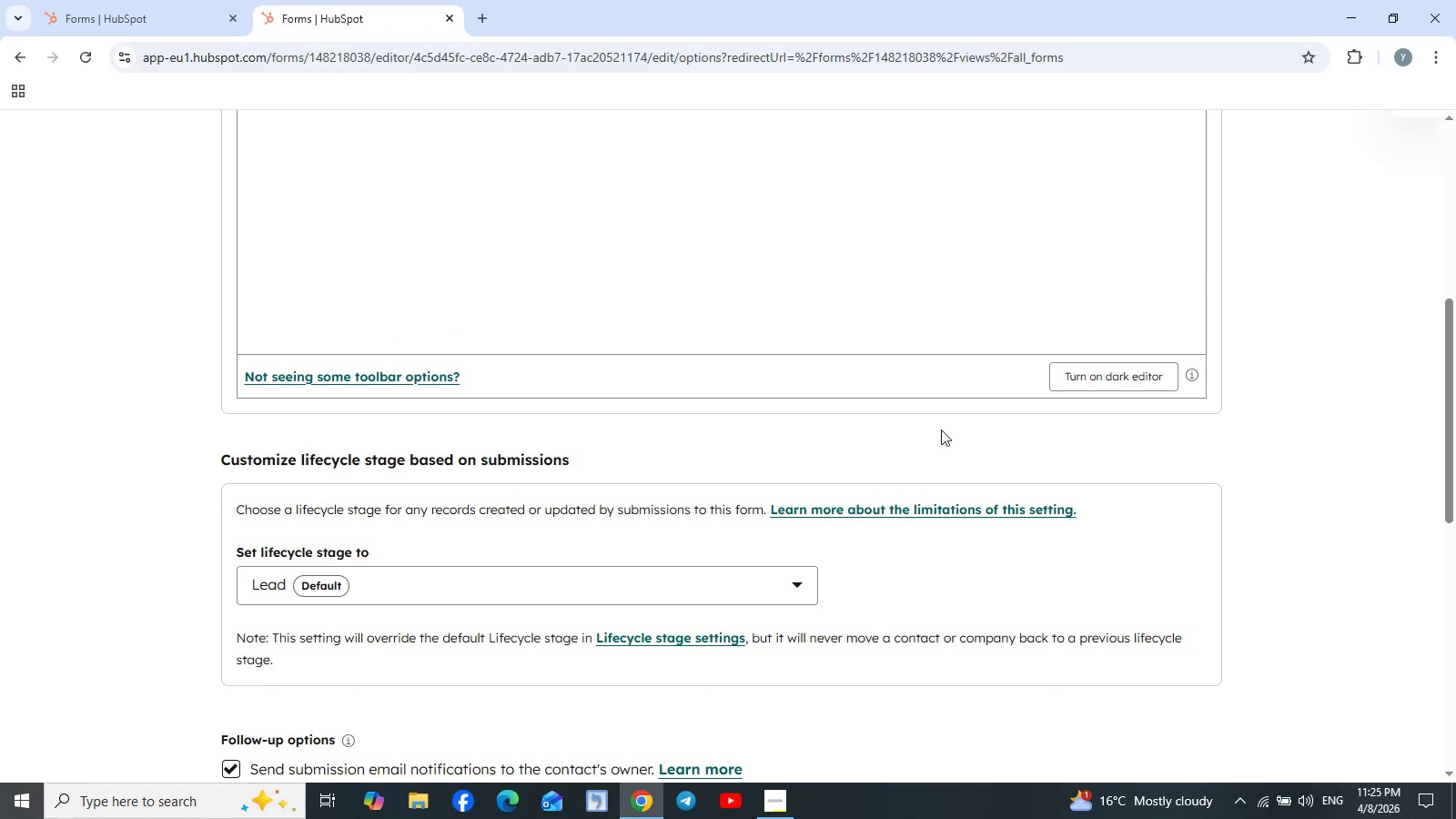 
scroll: coordinate [941, 430], scroll_direction: down, amount: 1.0
 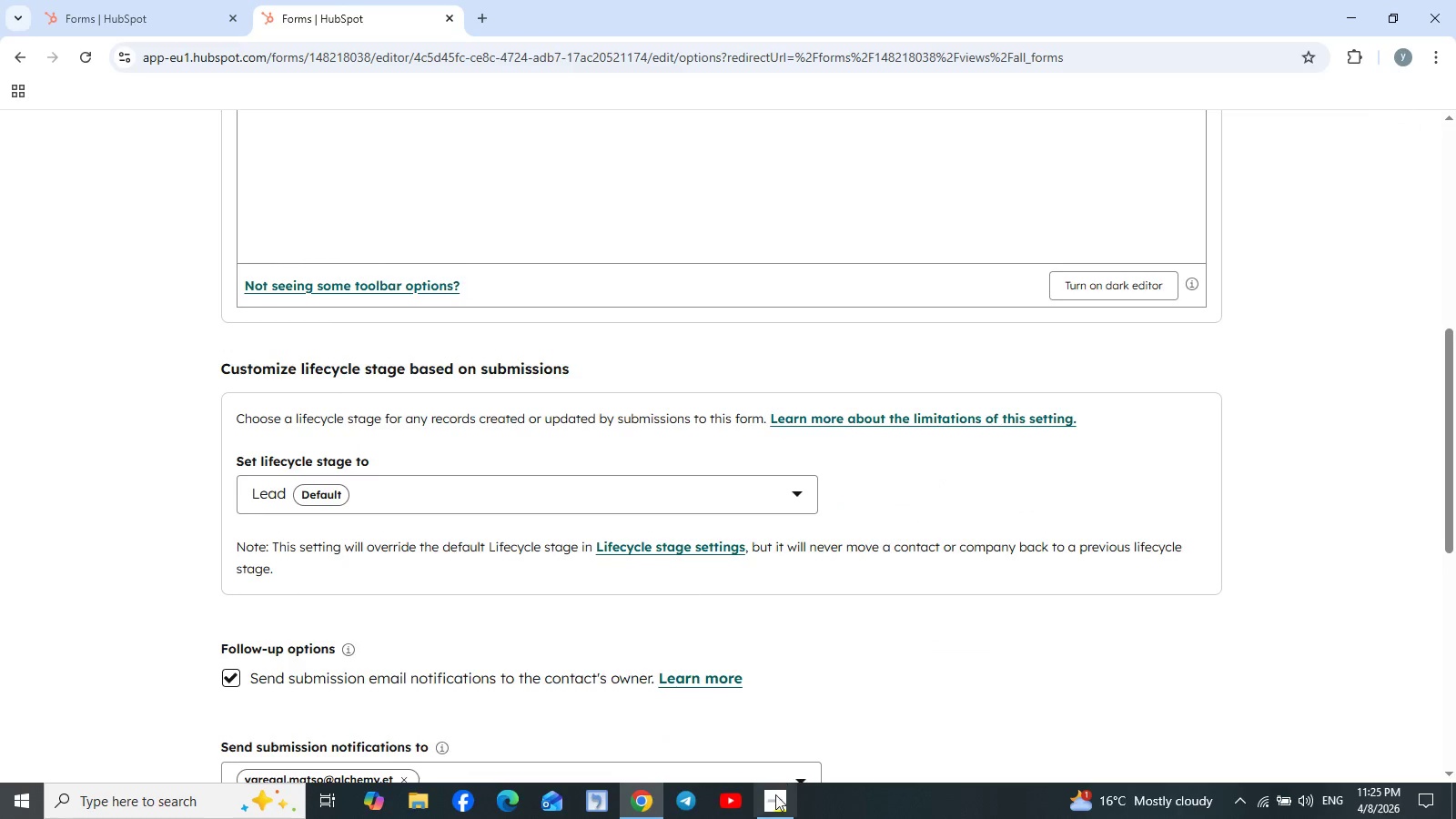 
left_click([773, 801])